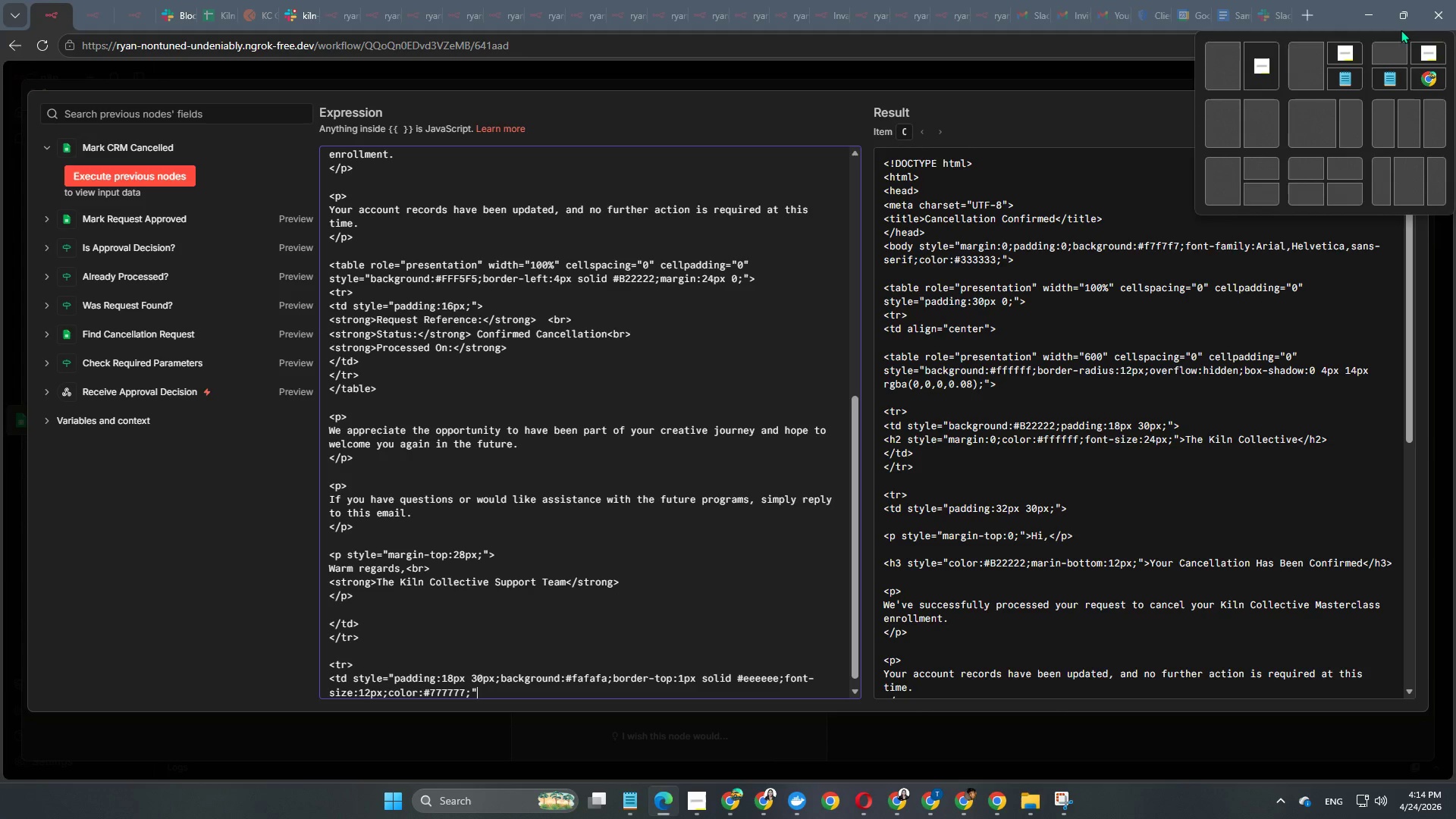 
key(Shift+Period)
 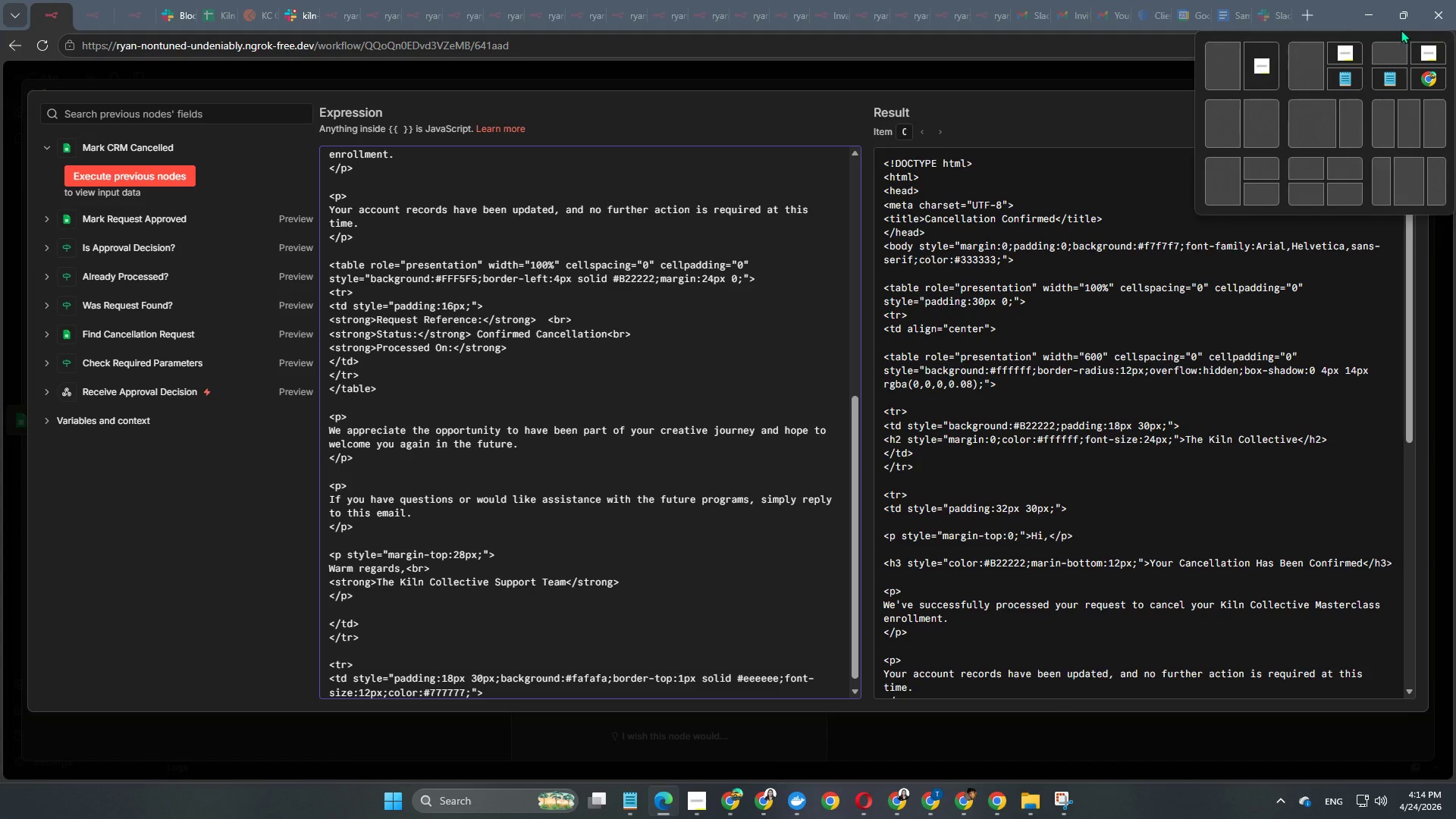 
key(Enter)
 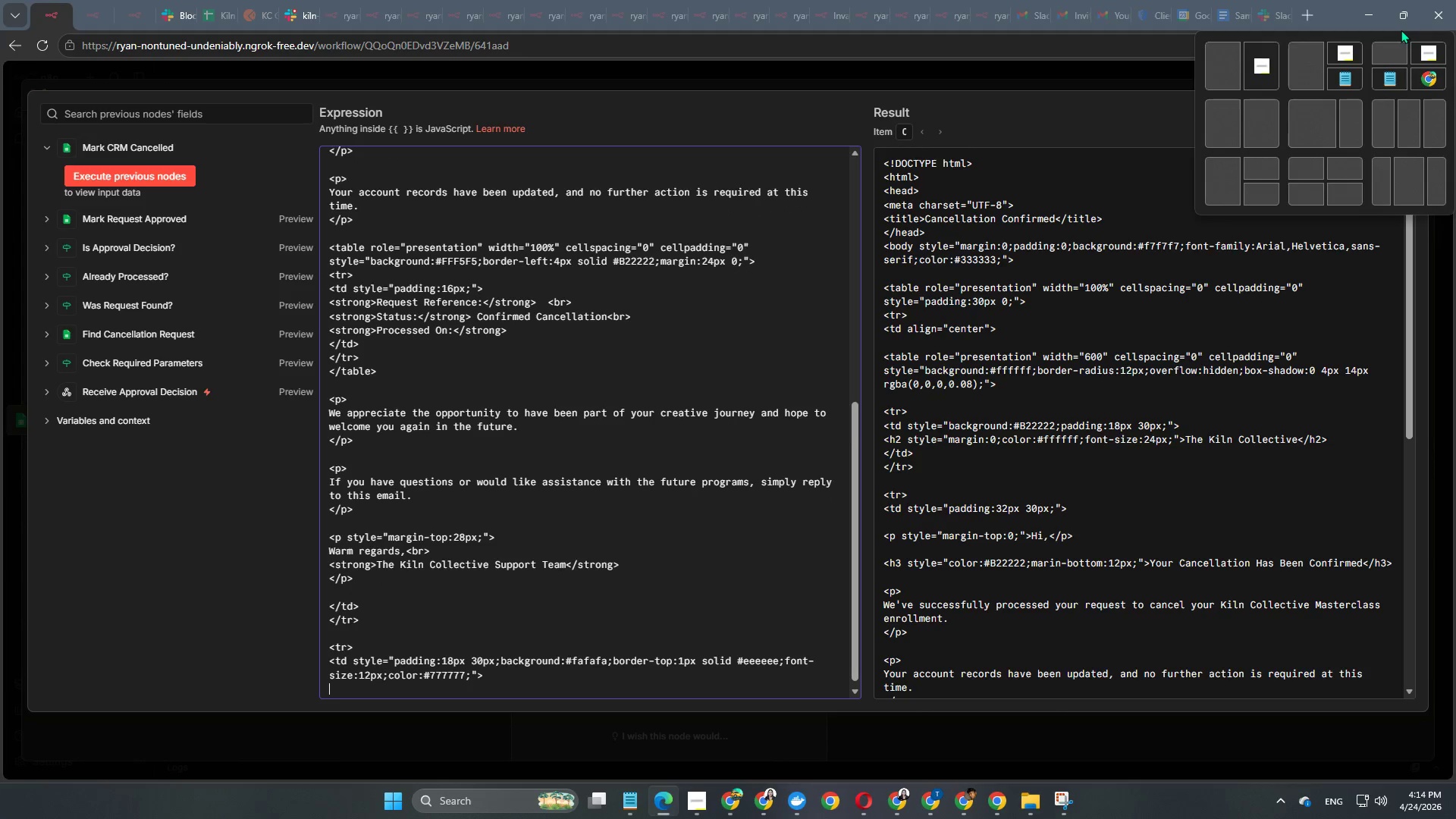 
wait(6.24)
 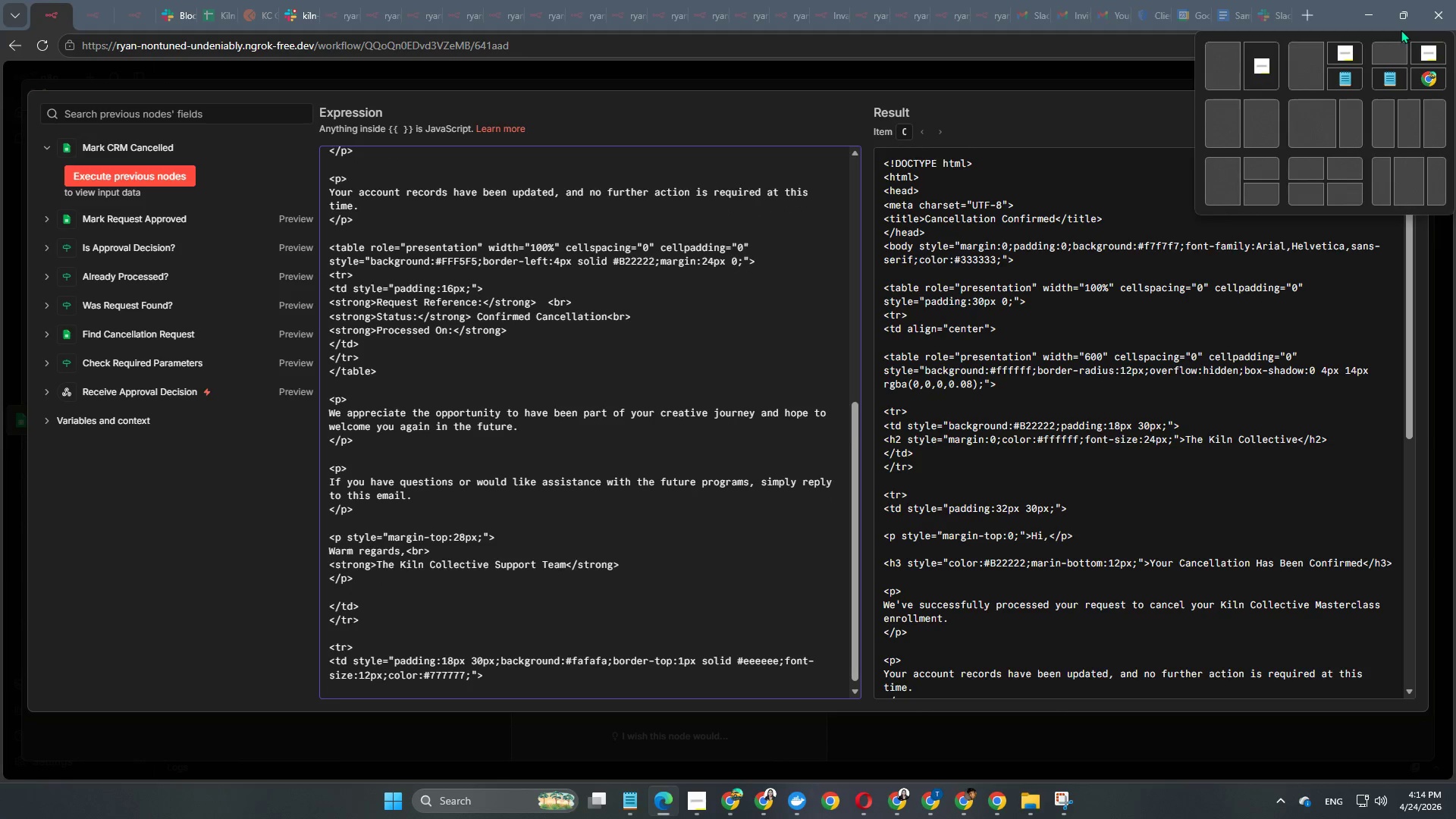 
type(Premium)
key(Backspace)
key(Backspace)
key(Backspace)
key(Backspace)
key(Backspace)
key(Backspace)
key(Backspace)
type(premium )
key(Backspace)
key(Backspace)
key(Backspace)
key(Backspace)
key(Backspace)
key(Backspace)
key(Backspace)
type(REMIUM POTTERY EXPERIENCES AND MASTERCLASS)
 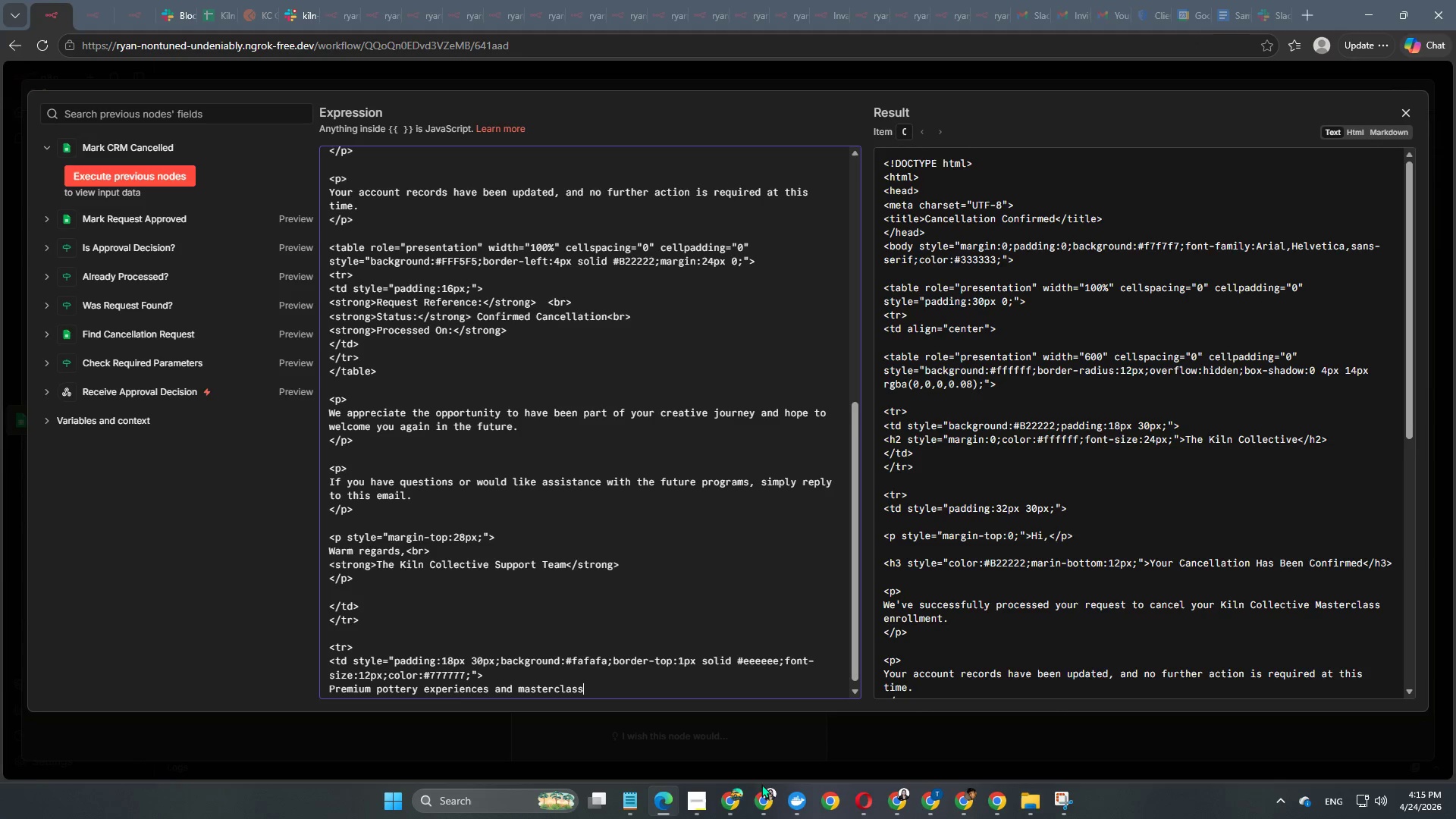 
left_click([702, 804])